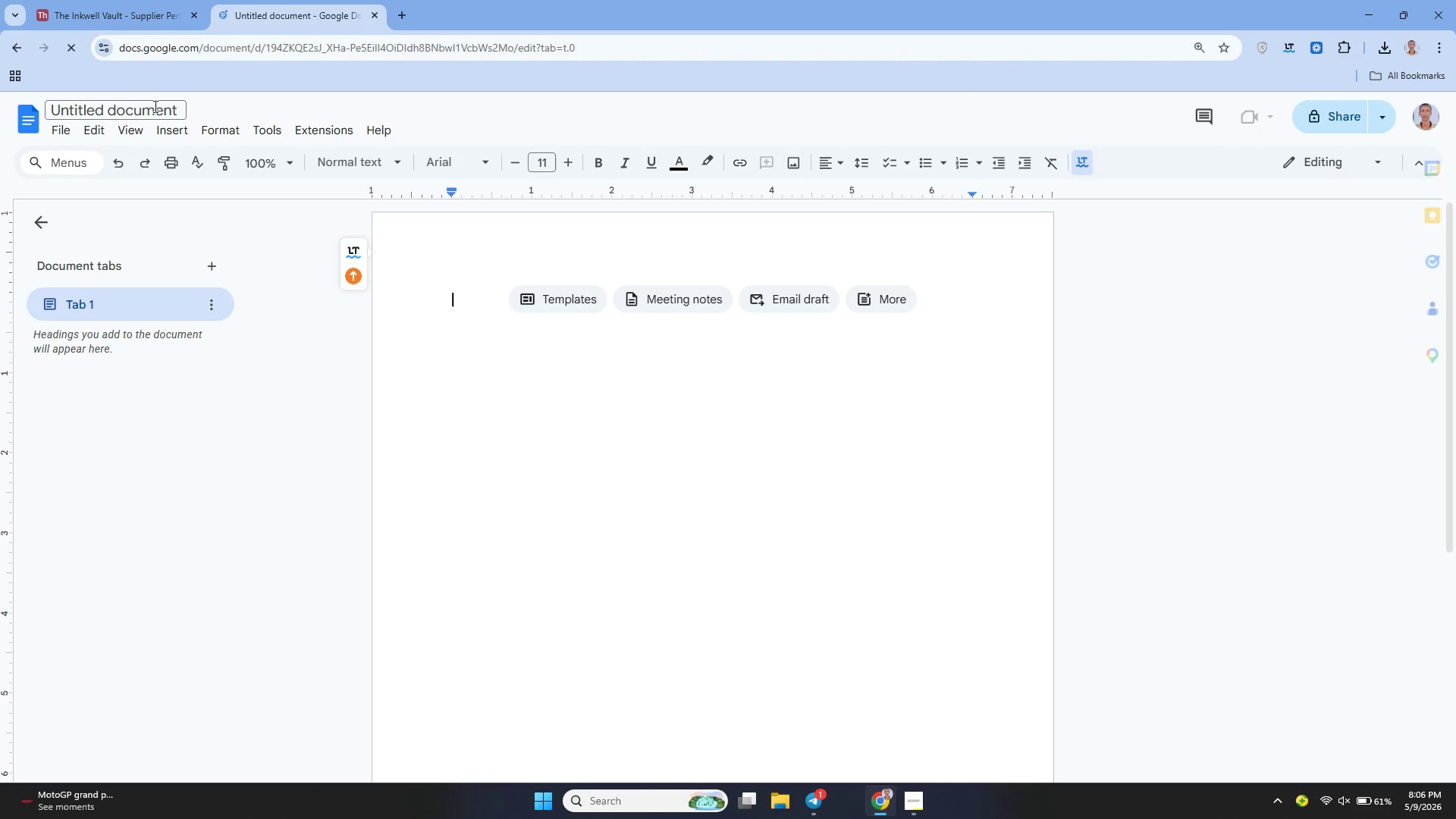 
double_click([154, 106])
 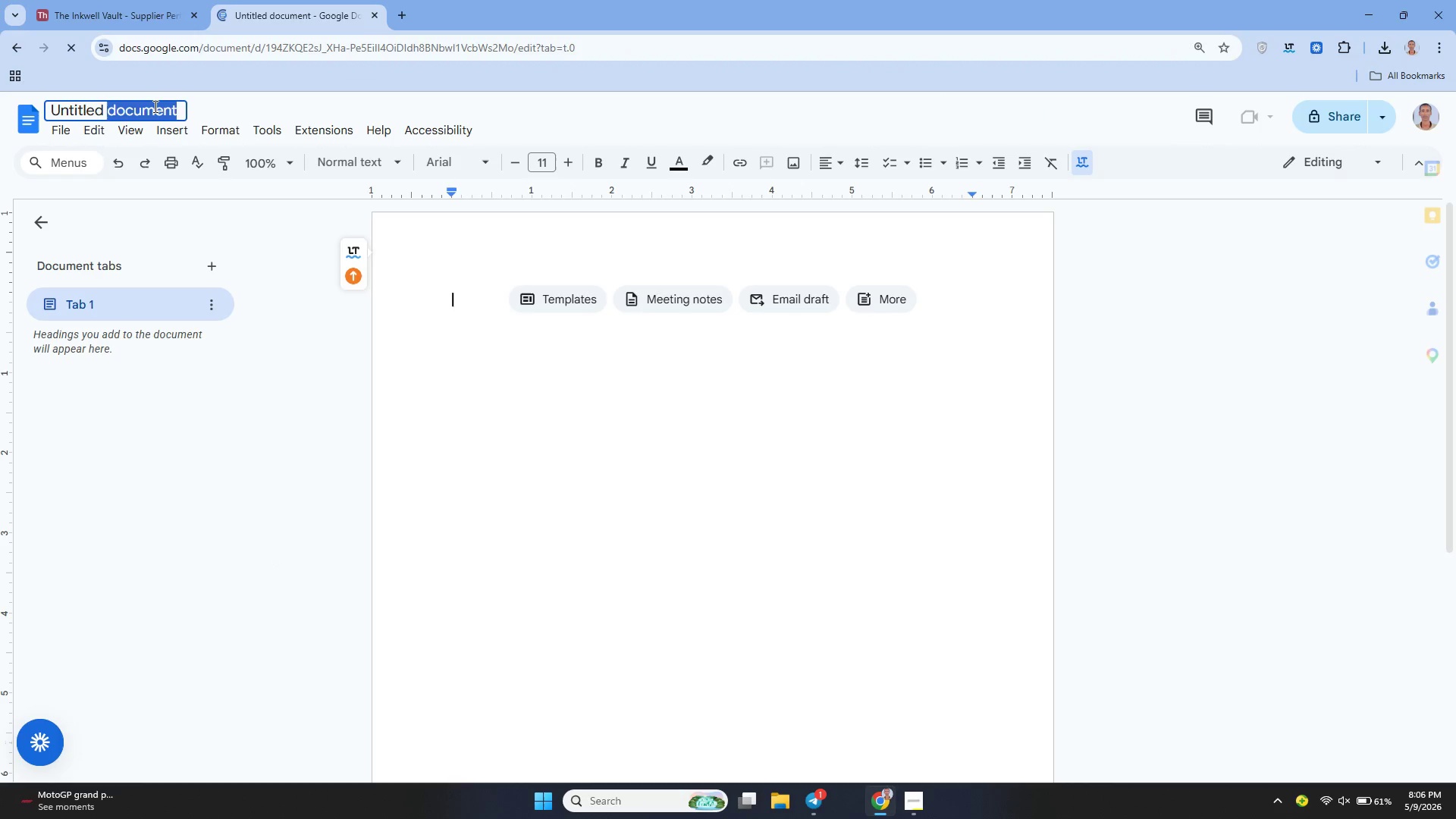 
triple_click([154, 106])
 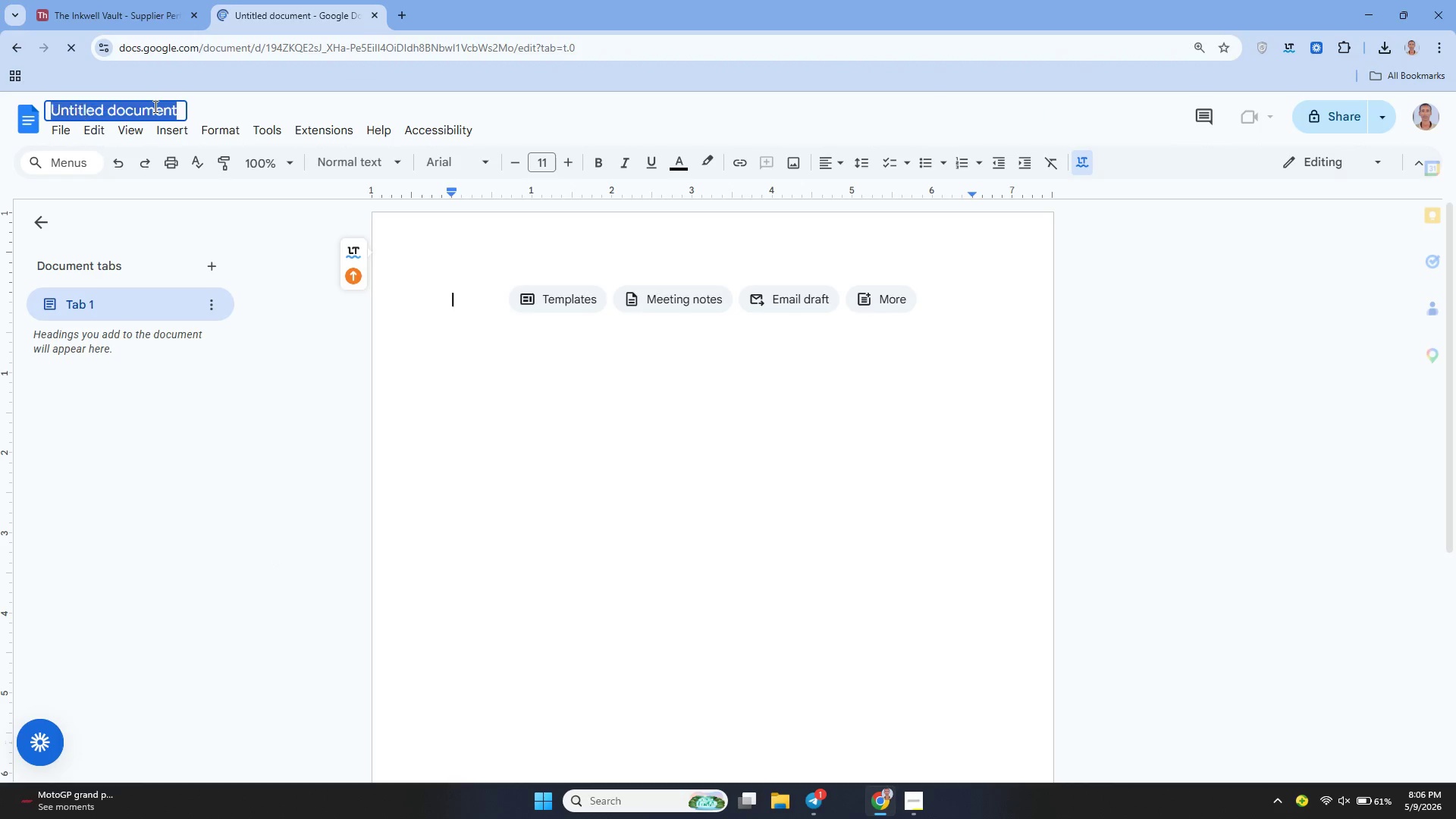 
triple_click([154, 106])
 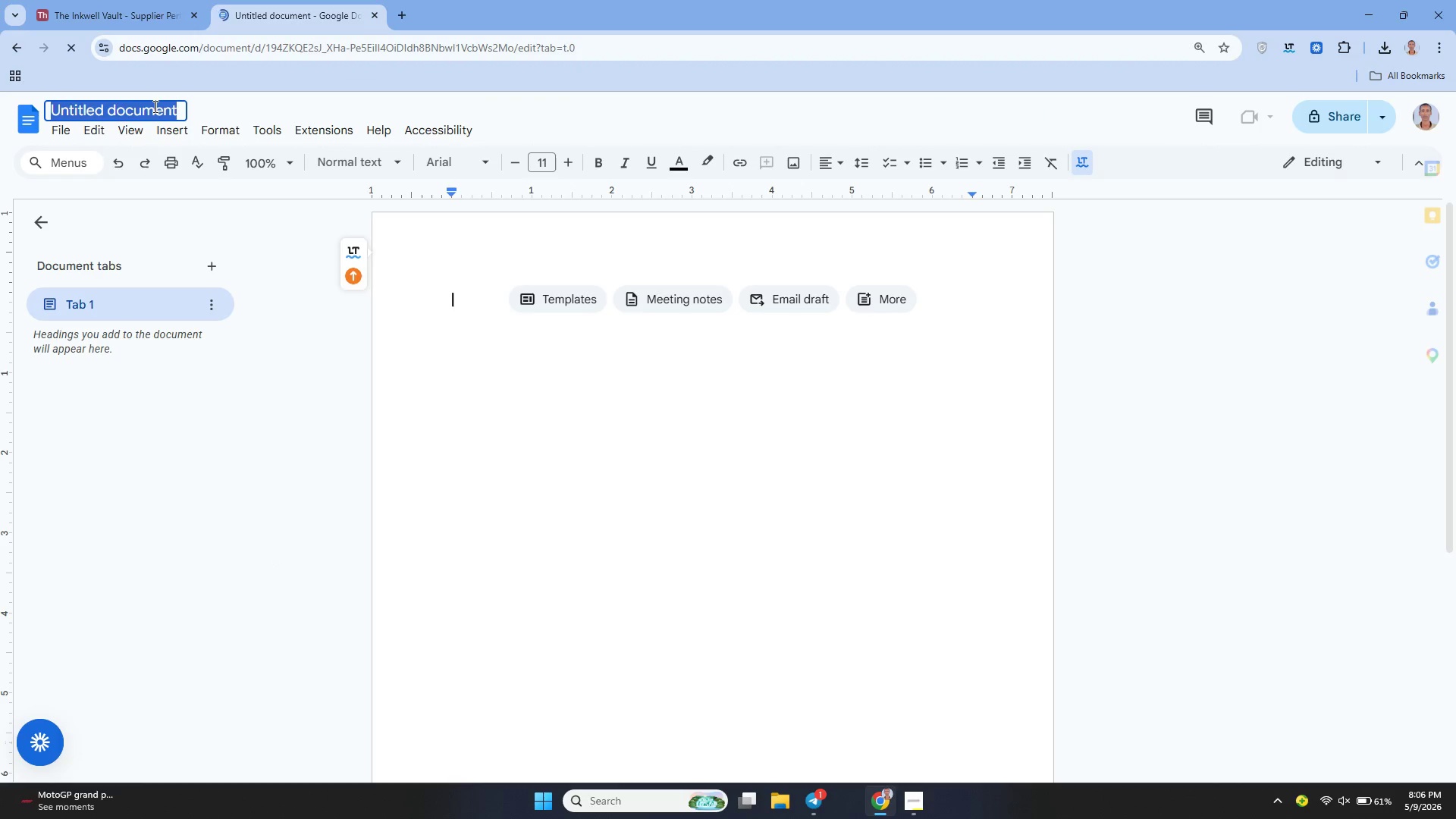 
key(Backspace)
 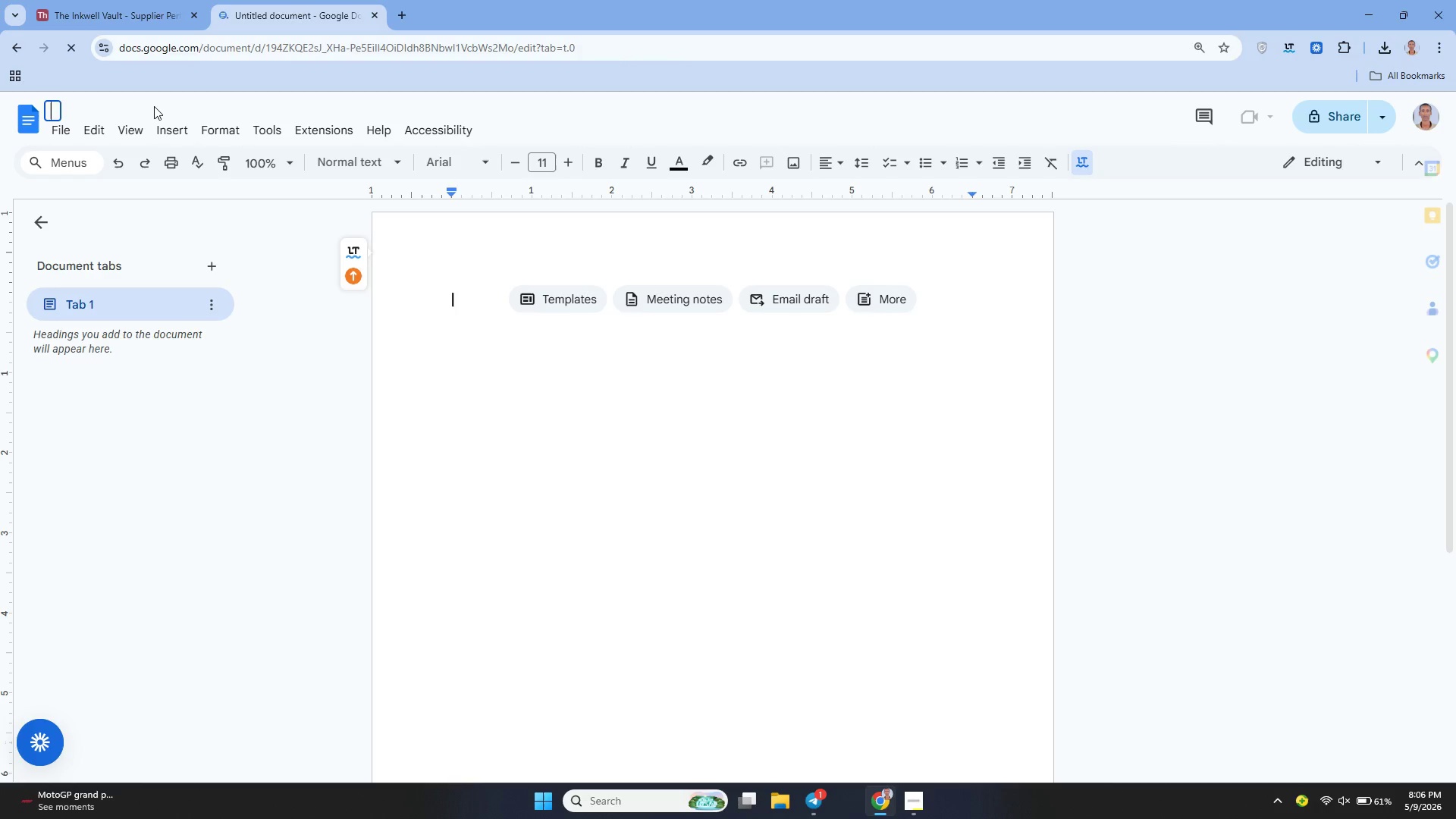 
hold_key(key=ShiftLeft, duration=0.31)
 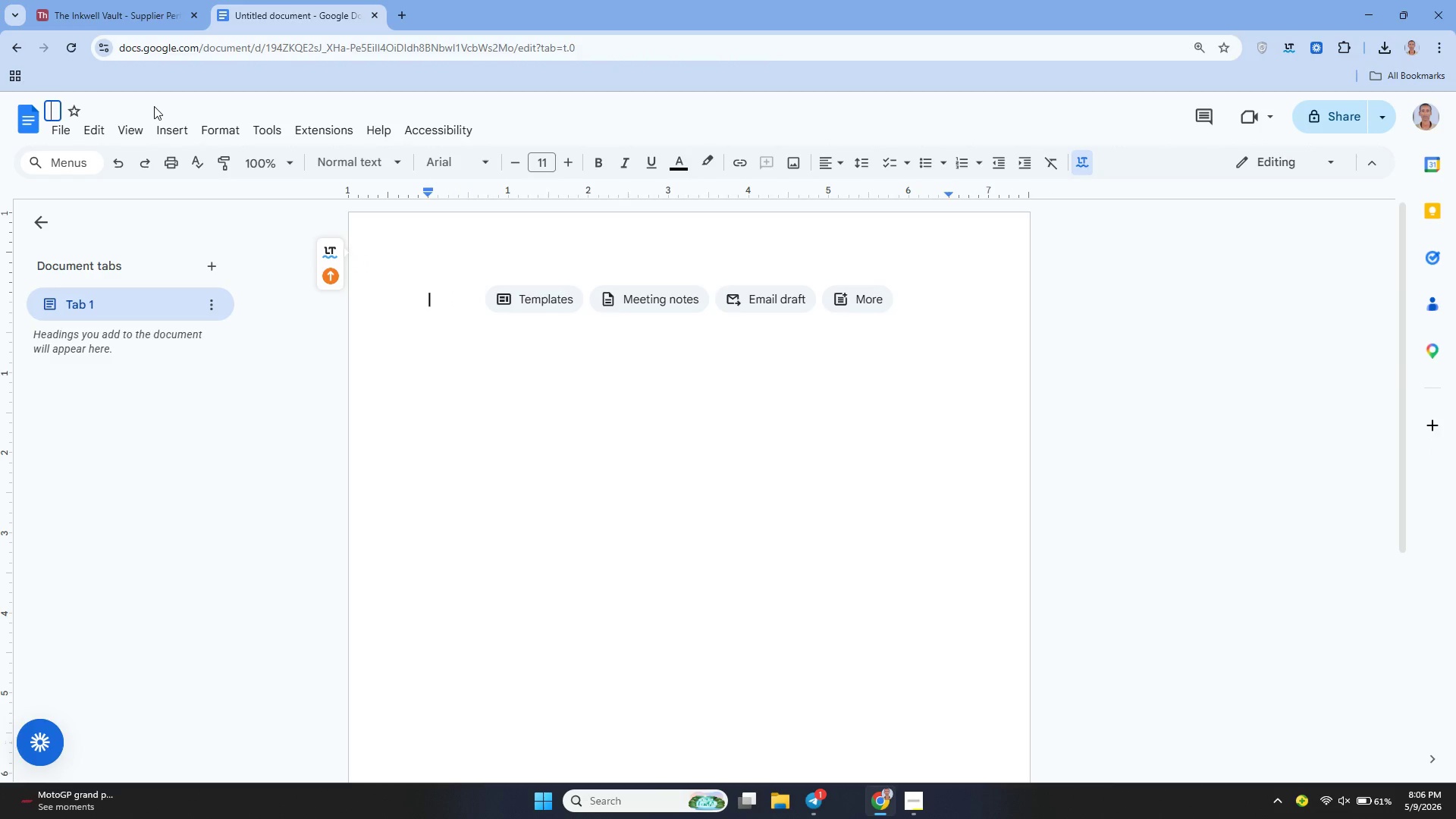 
type(The Inkwell Vault)
 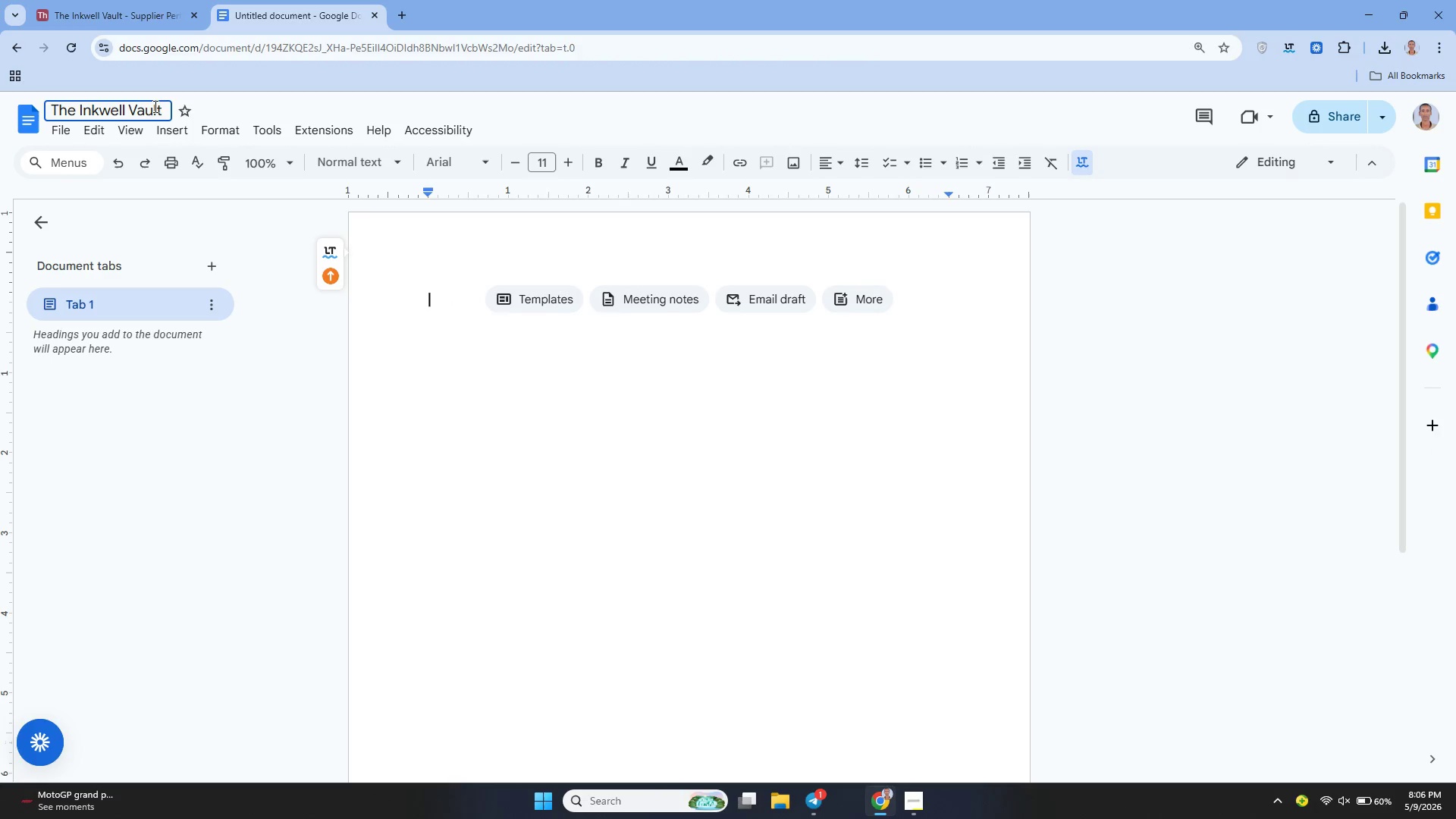 
wait(6.83)
 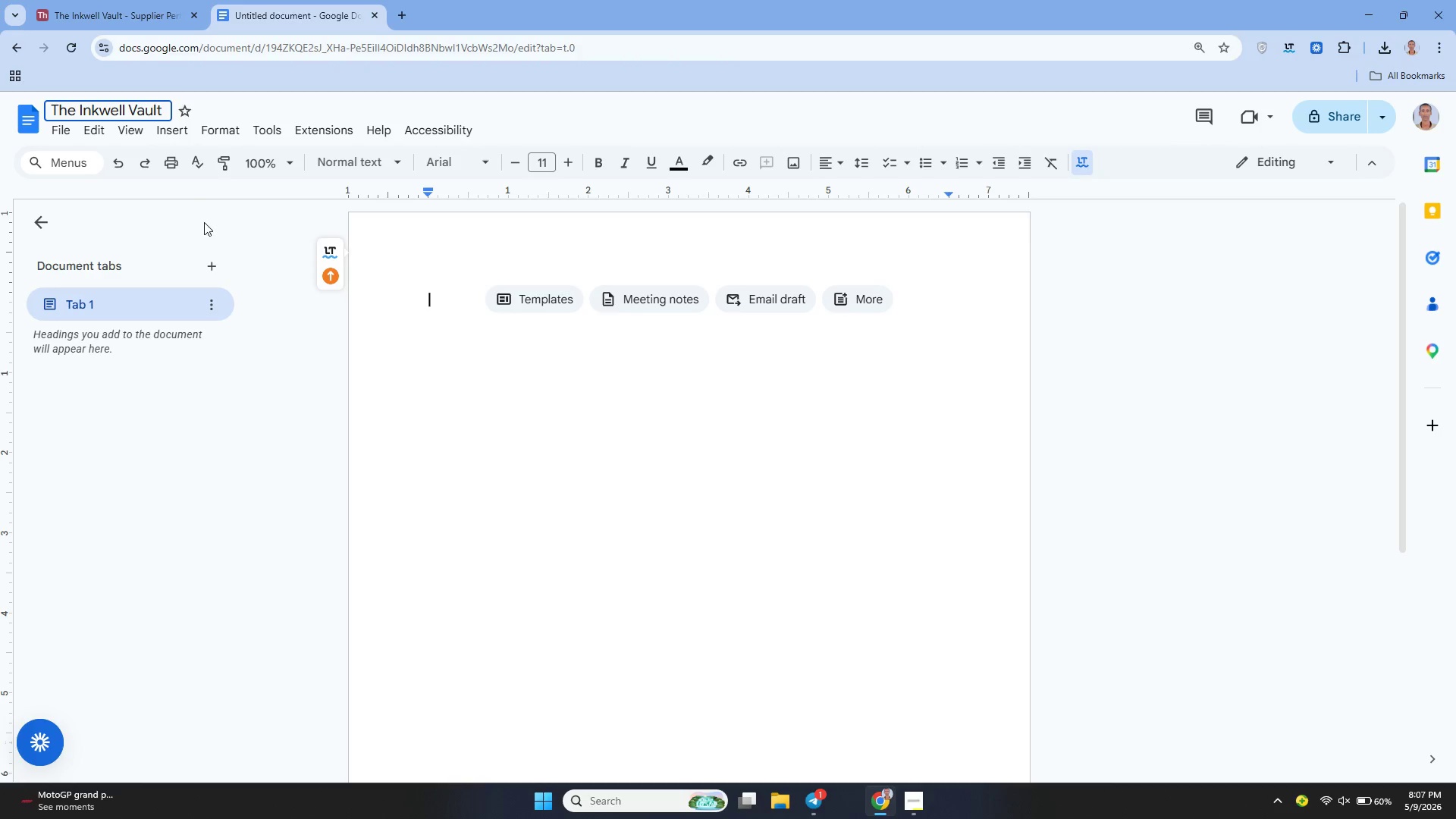 
left_click([223, 209])
 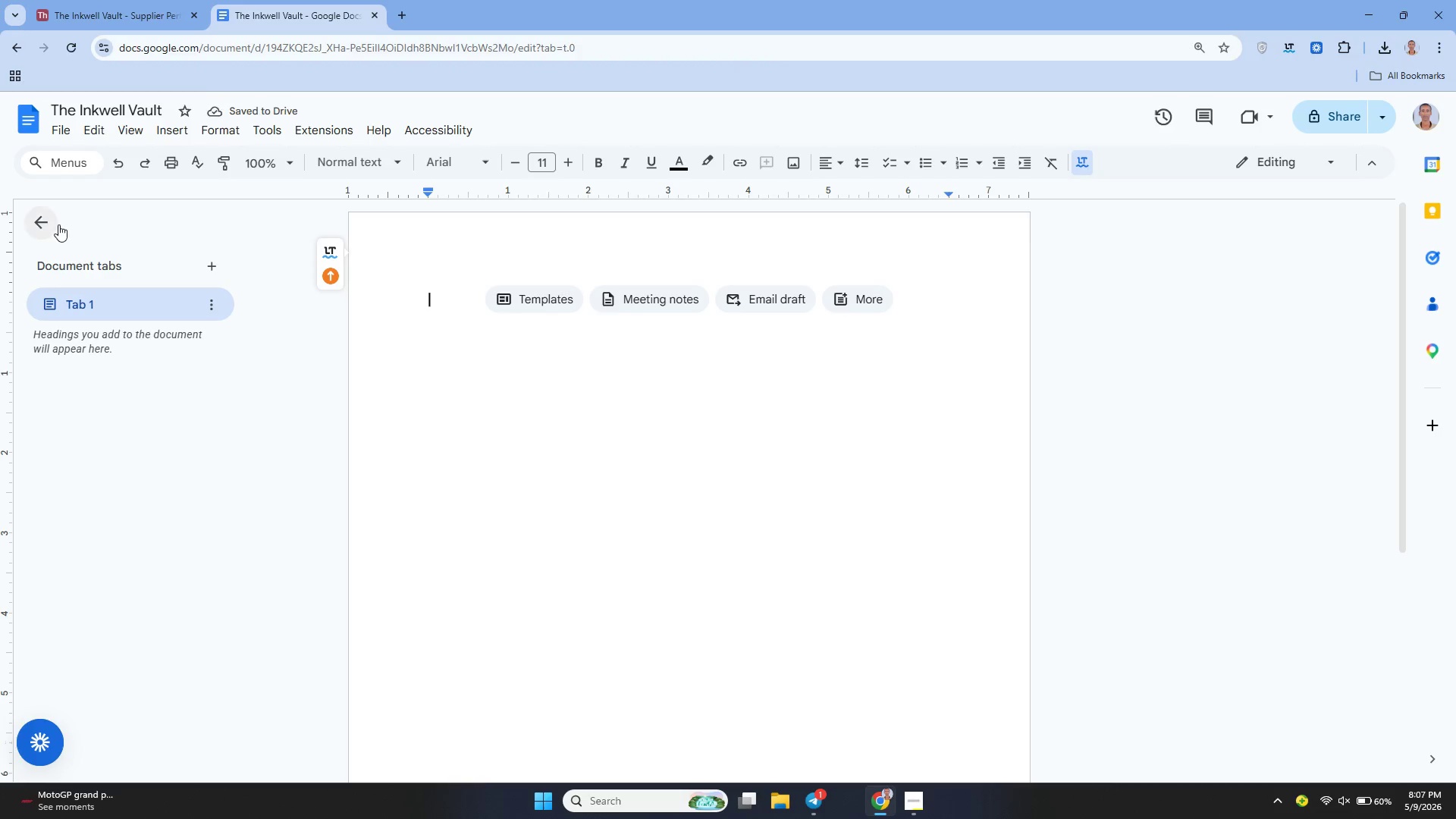 
left_click([49, 224])
 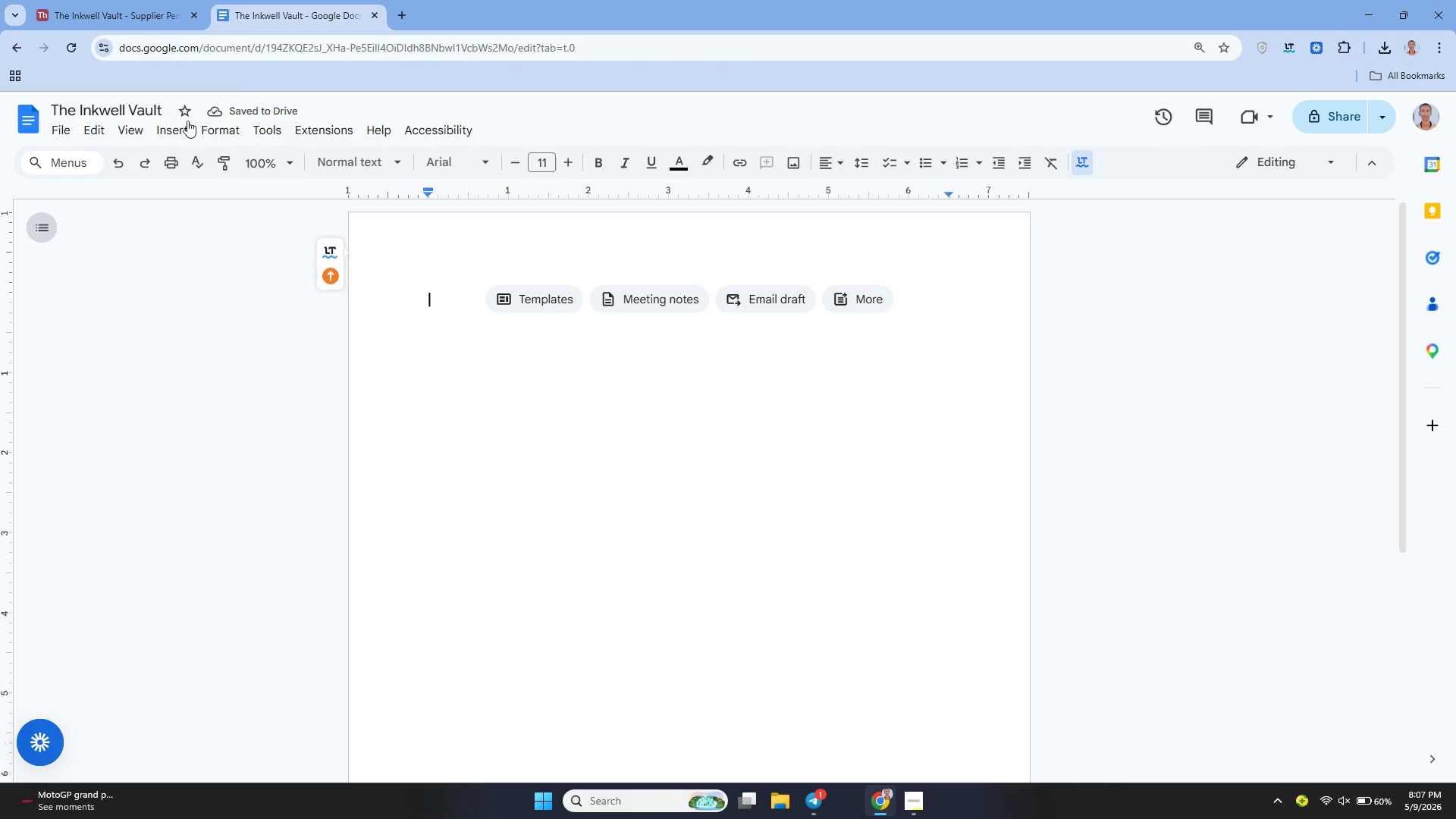 
left_click([171, 124])
 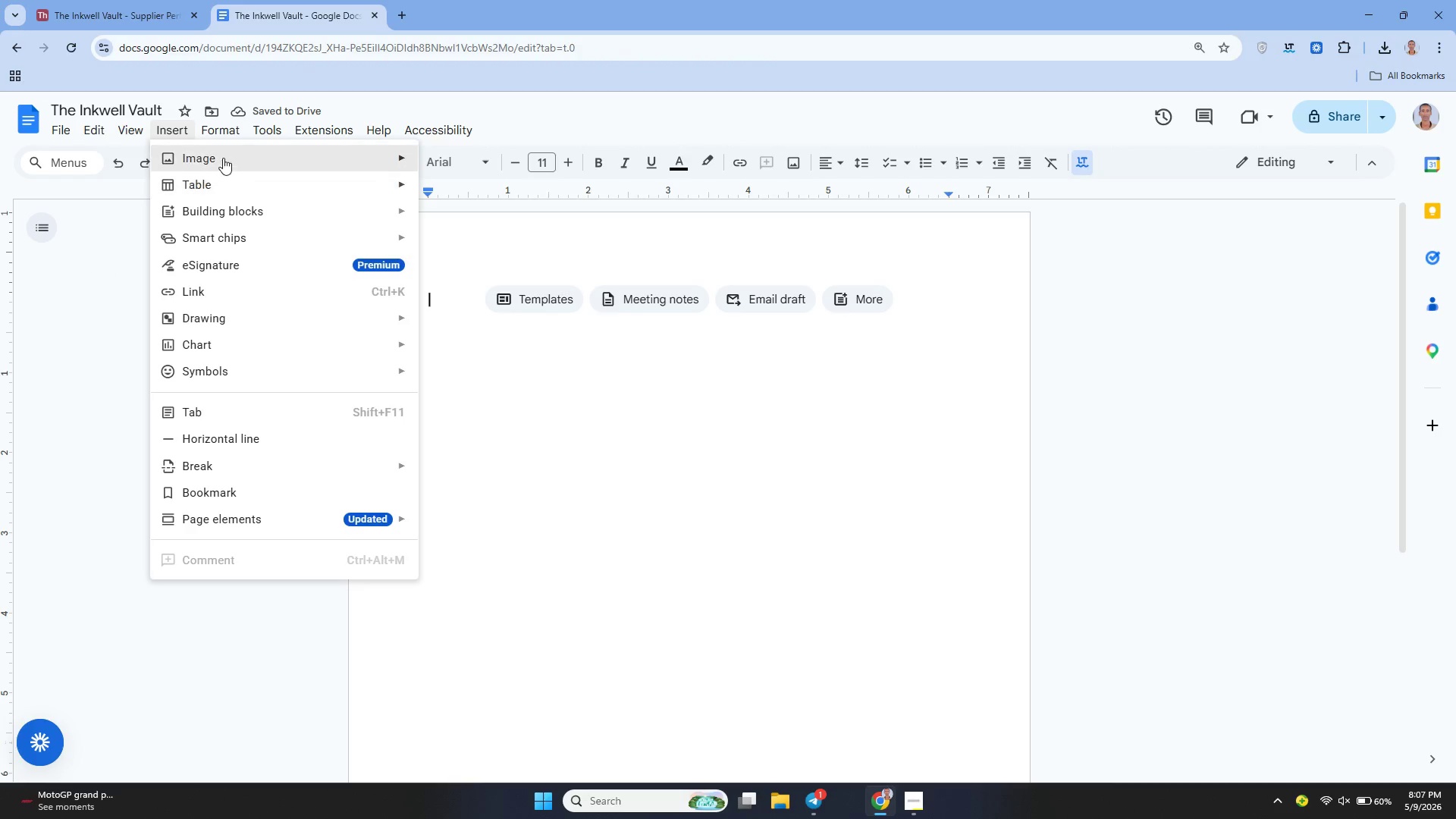 
left_click([223, 157])
 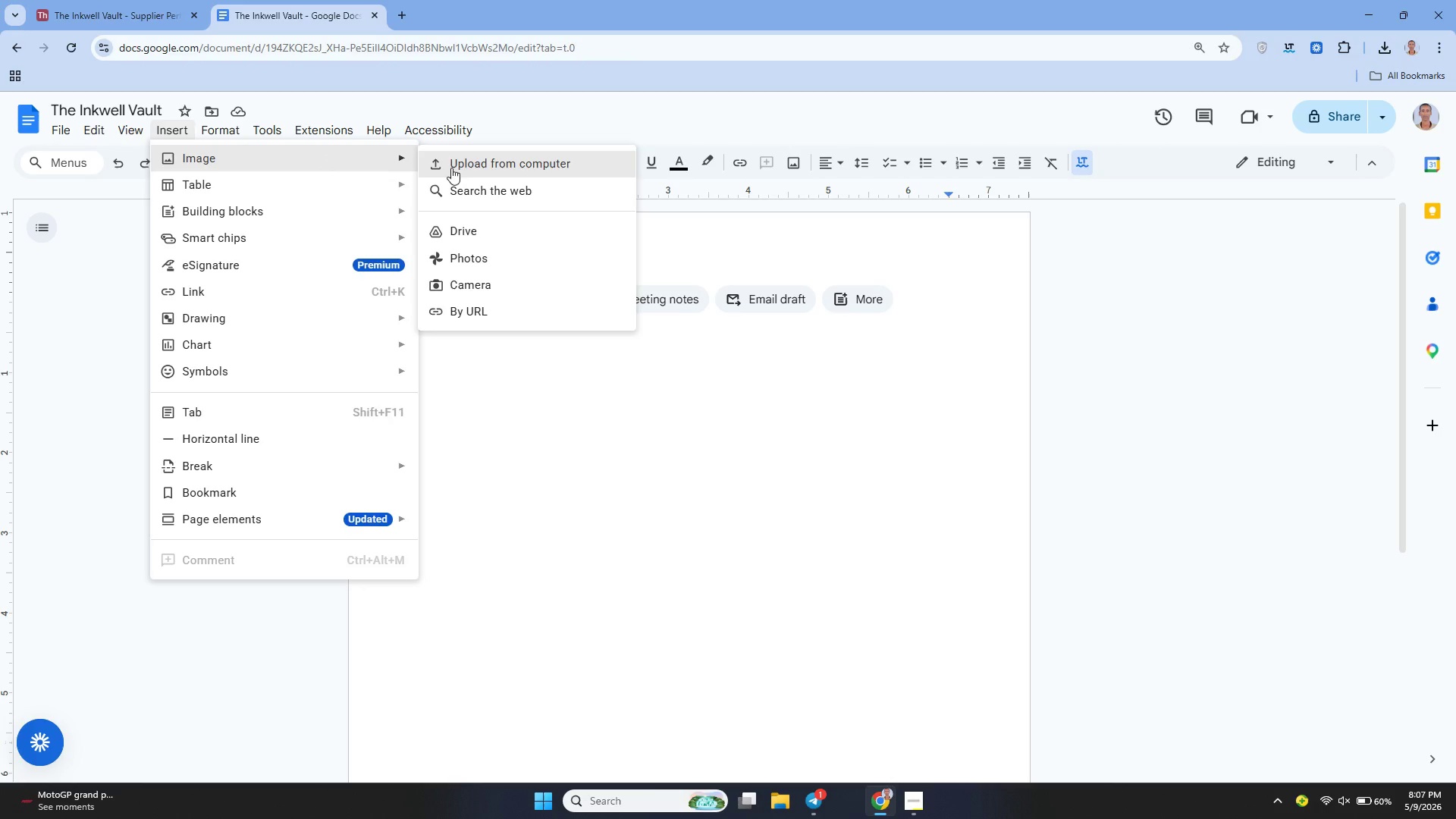 
left_click([459, 162])
 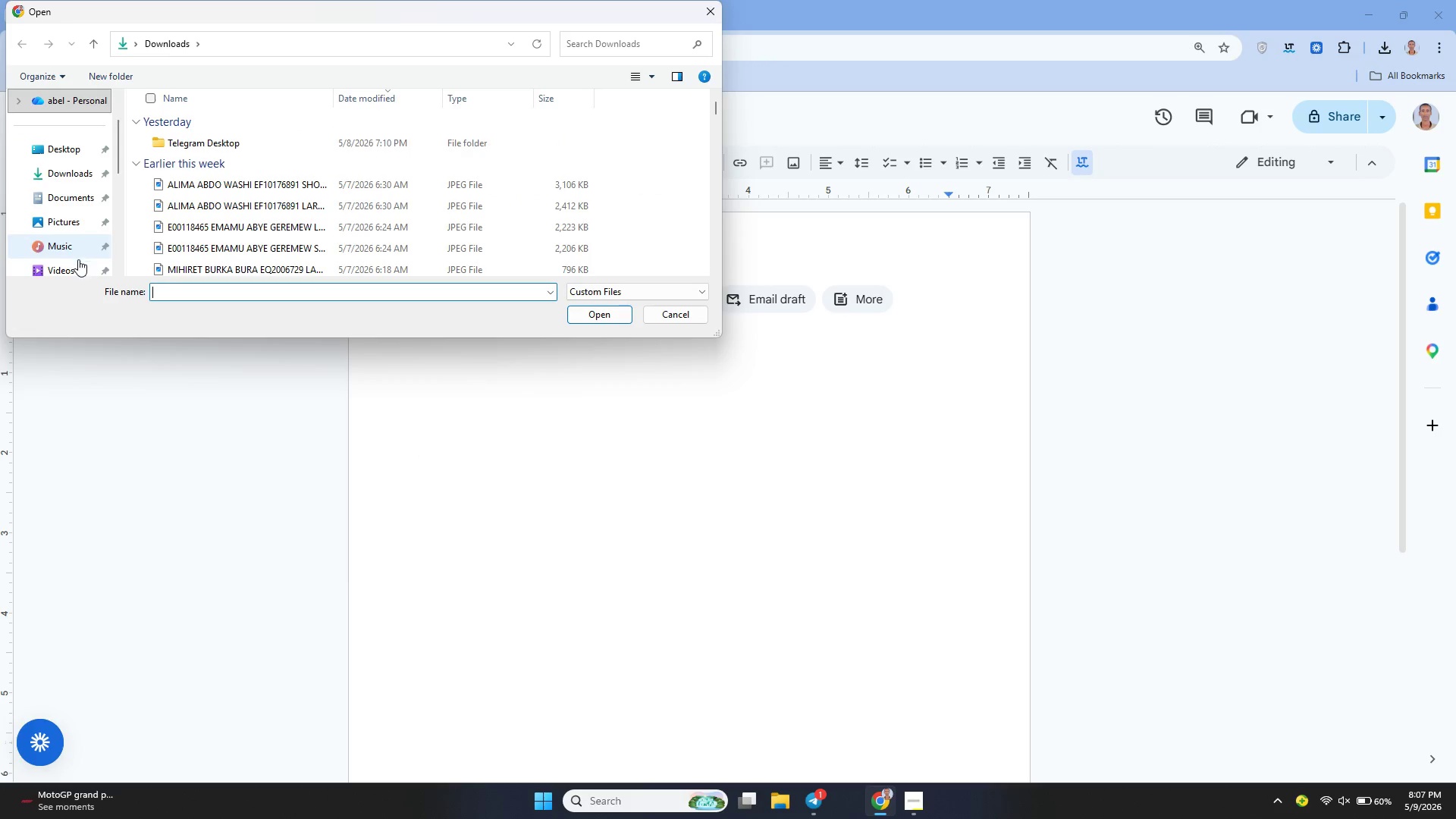 
wait(5.02)
 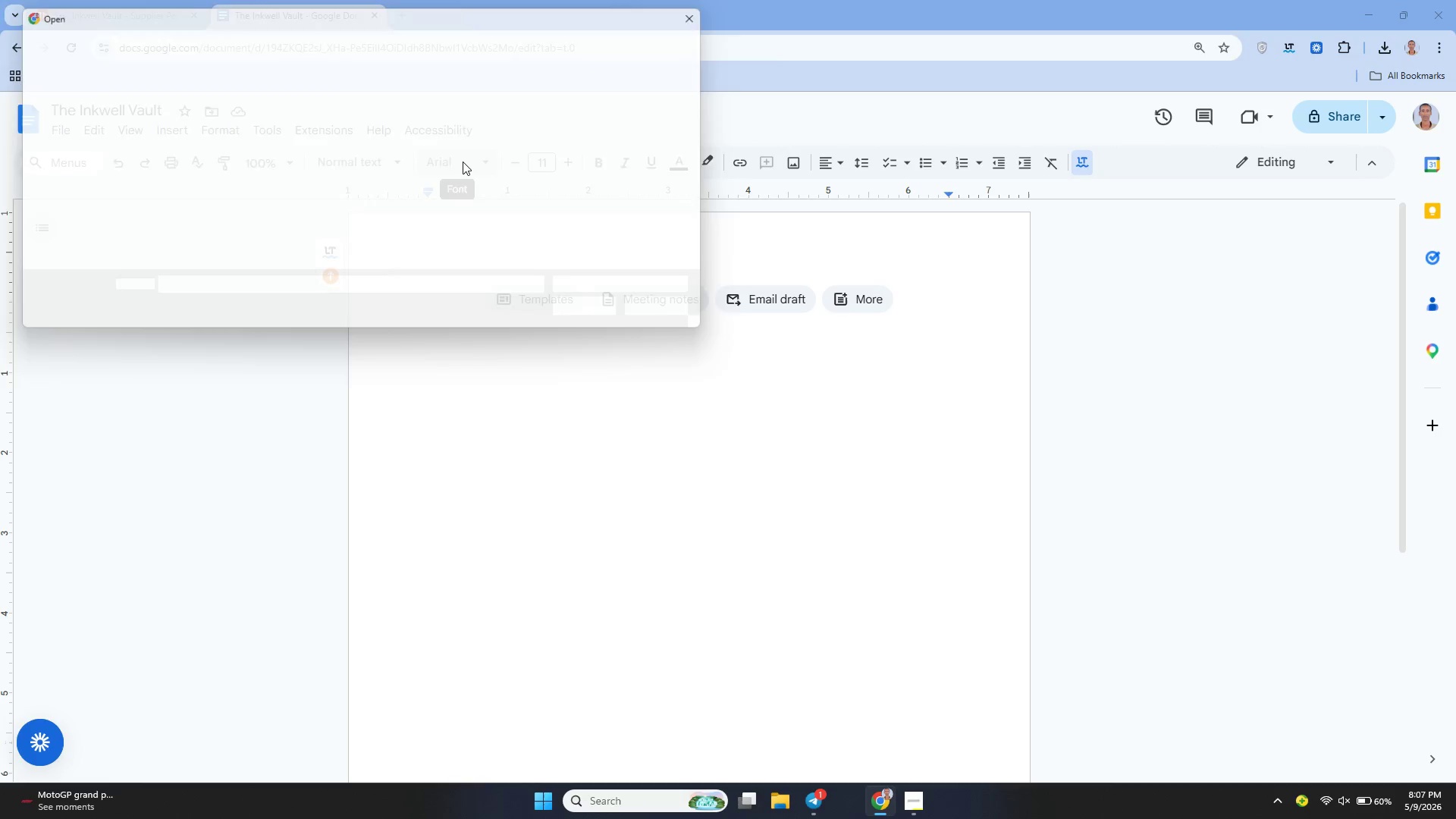 
left_click([71, 231])
 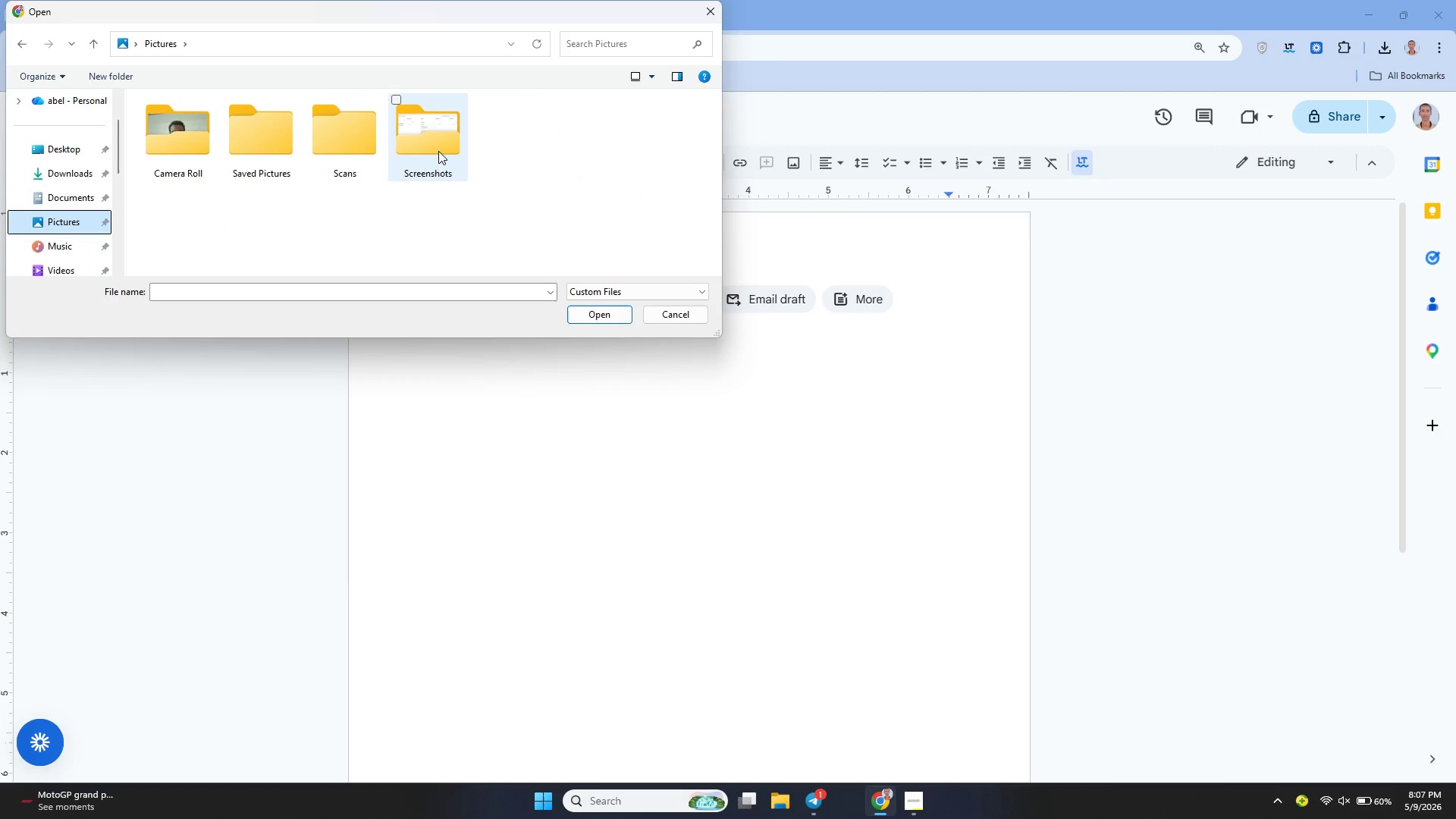 
double_click([438, 151])
 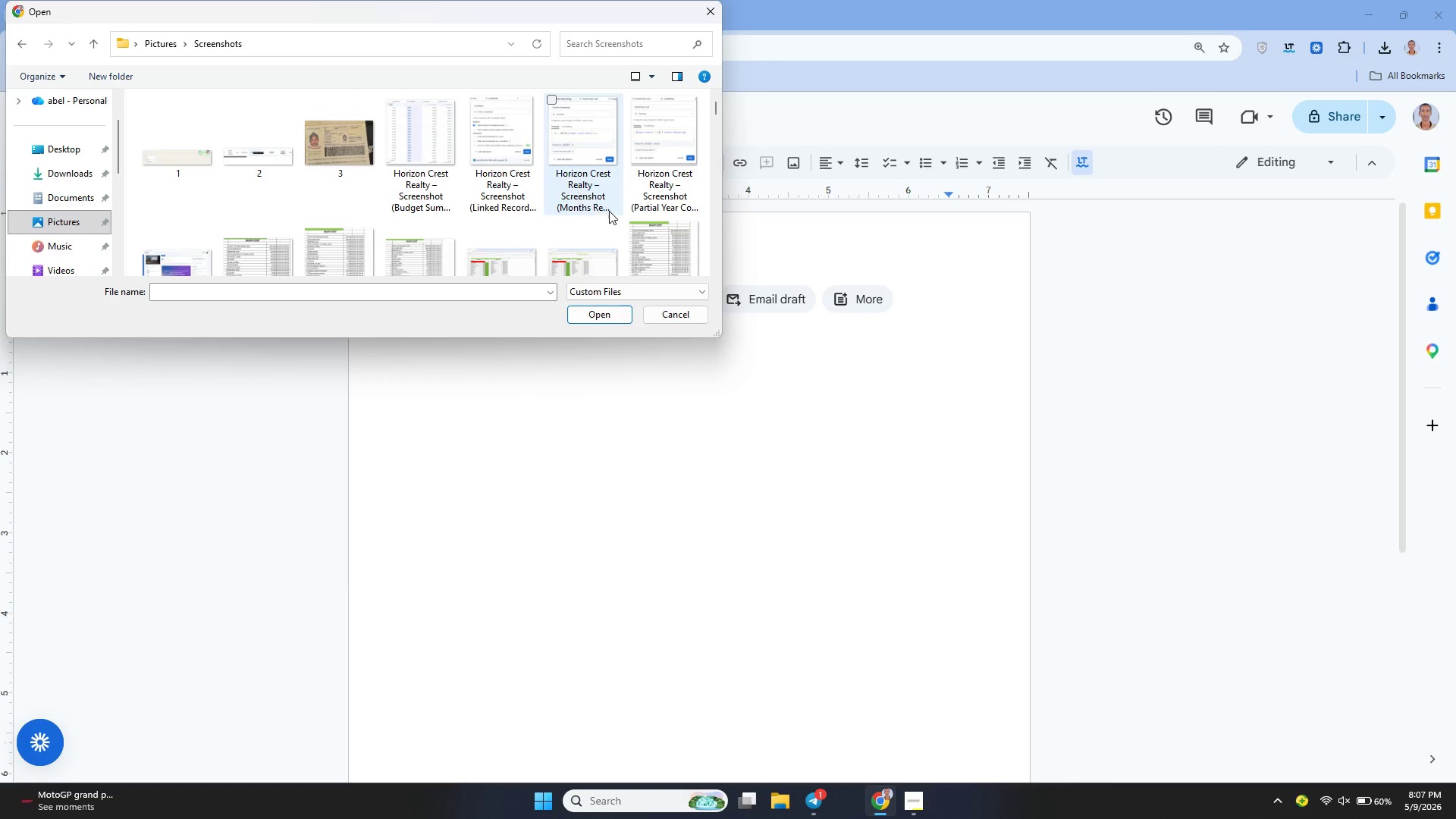 
scroll: coordinate [609, 211], scroll_direction: down, amount: 51.0
 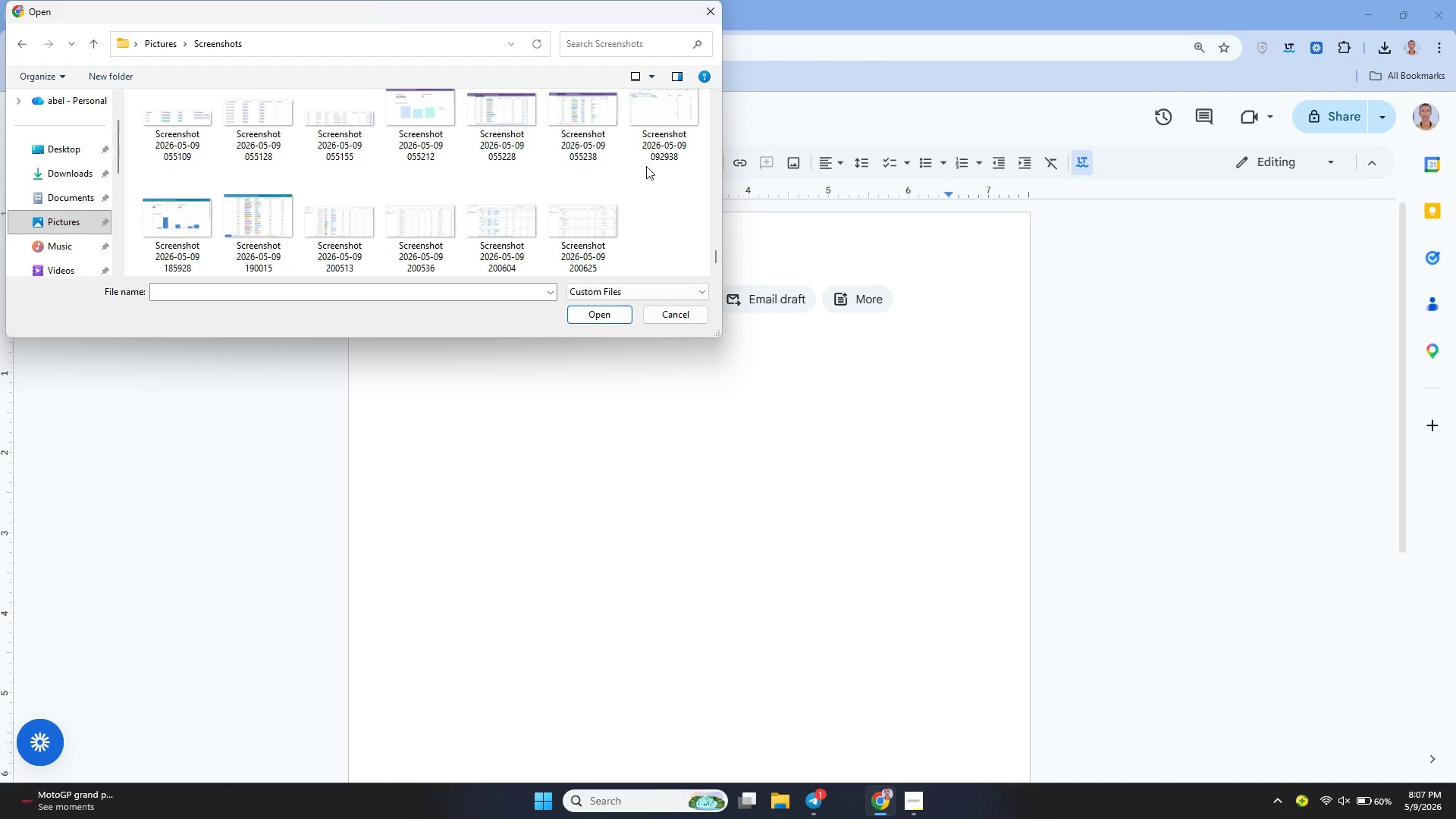 
key(Alt+Tab)
 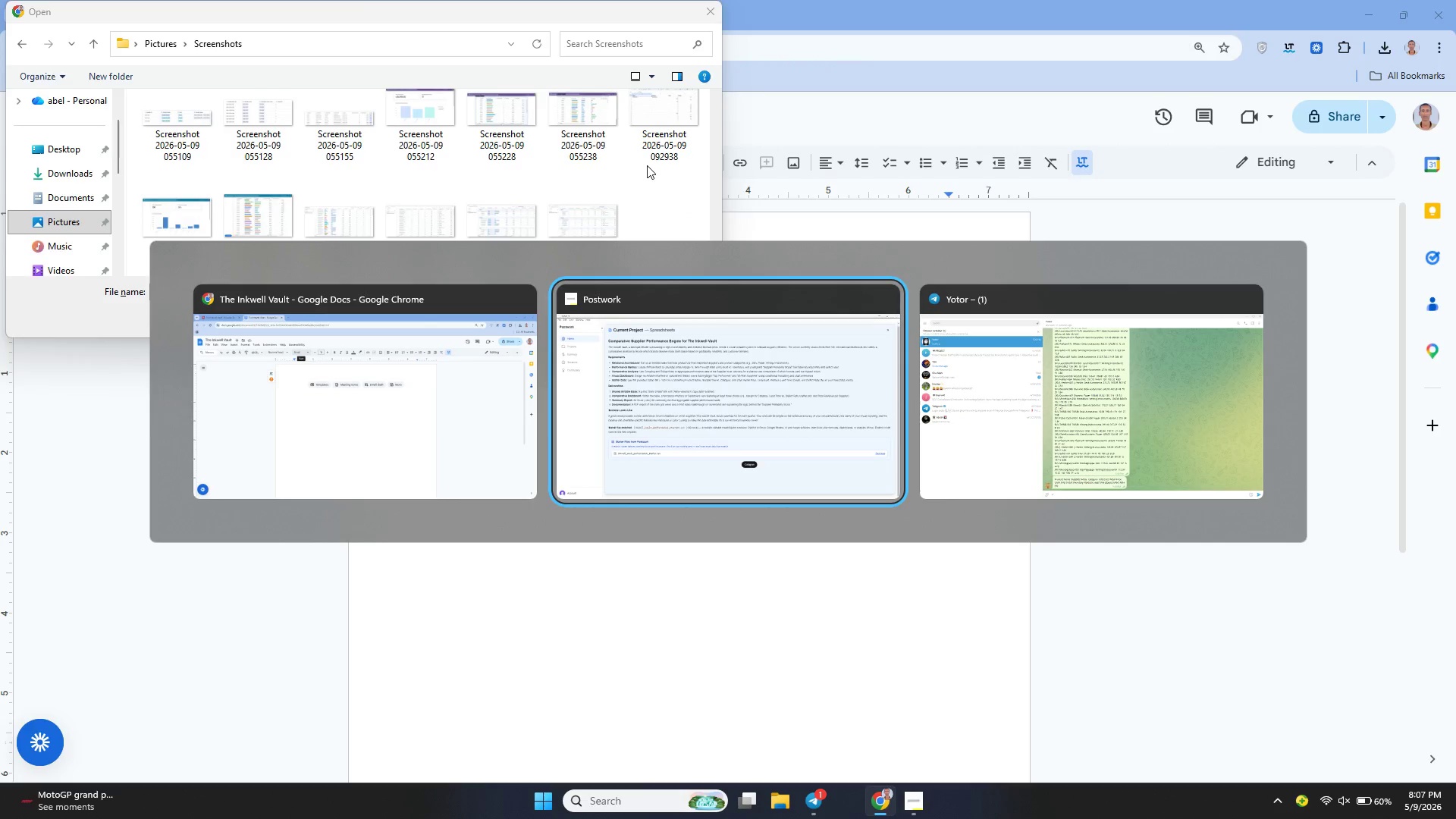 
key(Alt+Tab)
 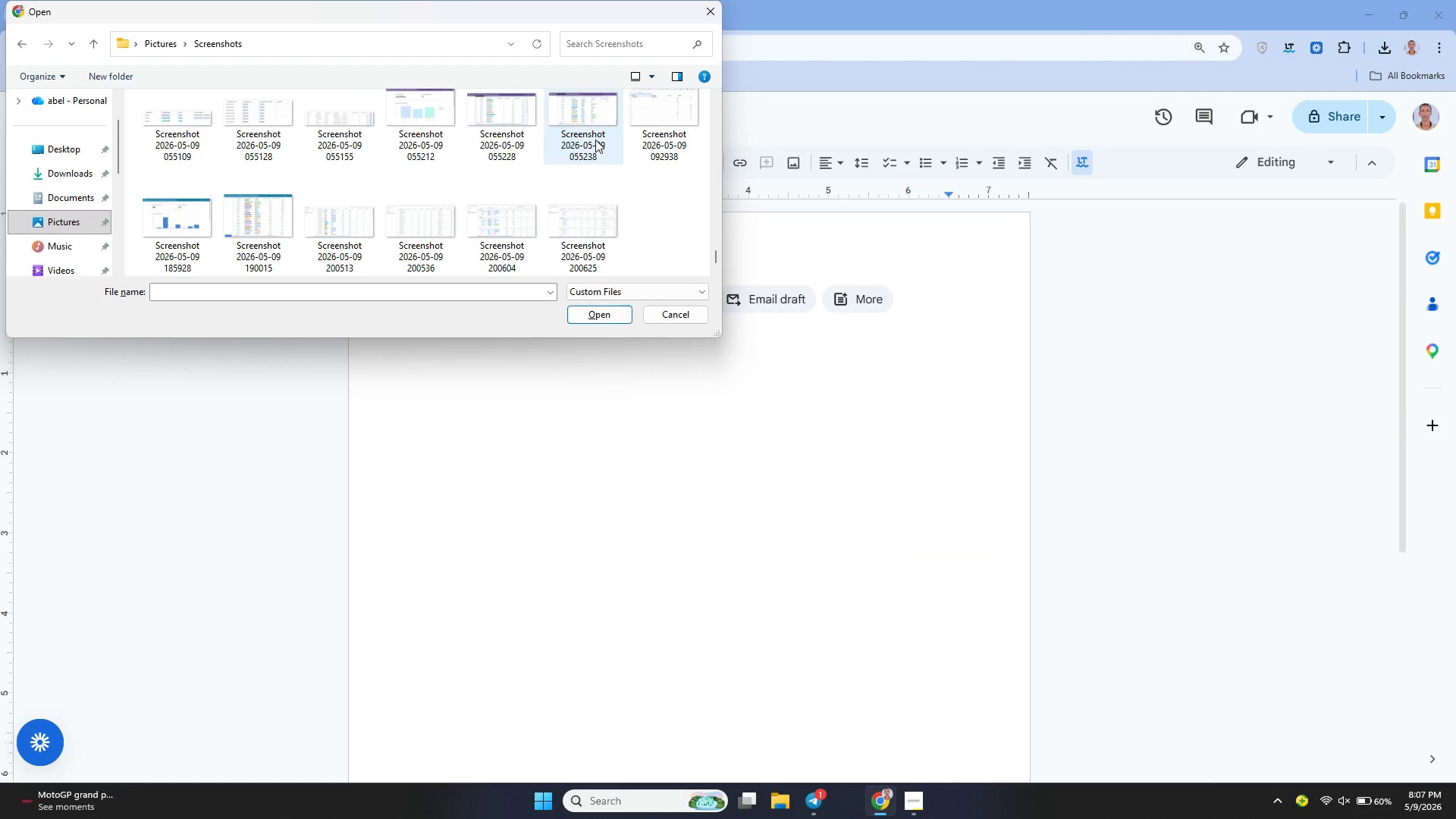 
left_click([595, 139])
 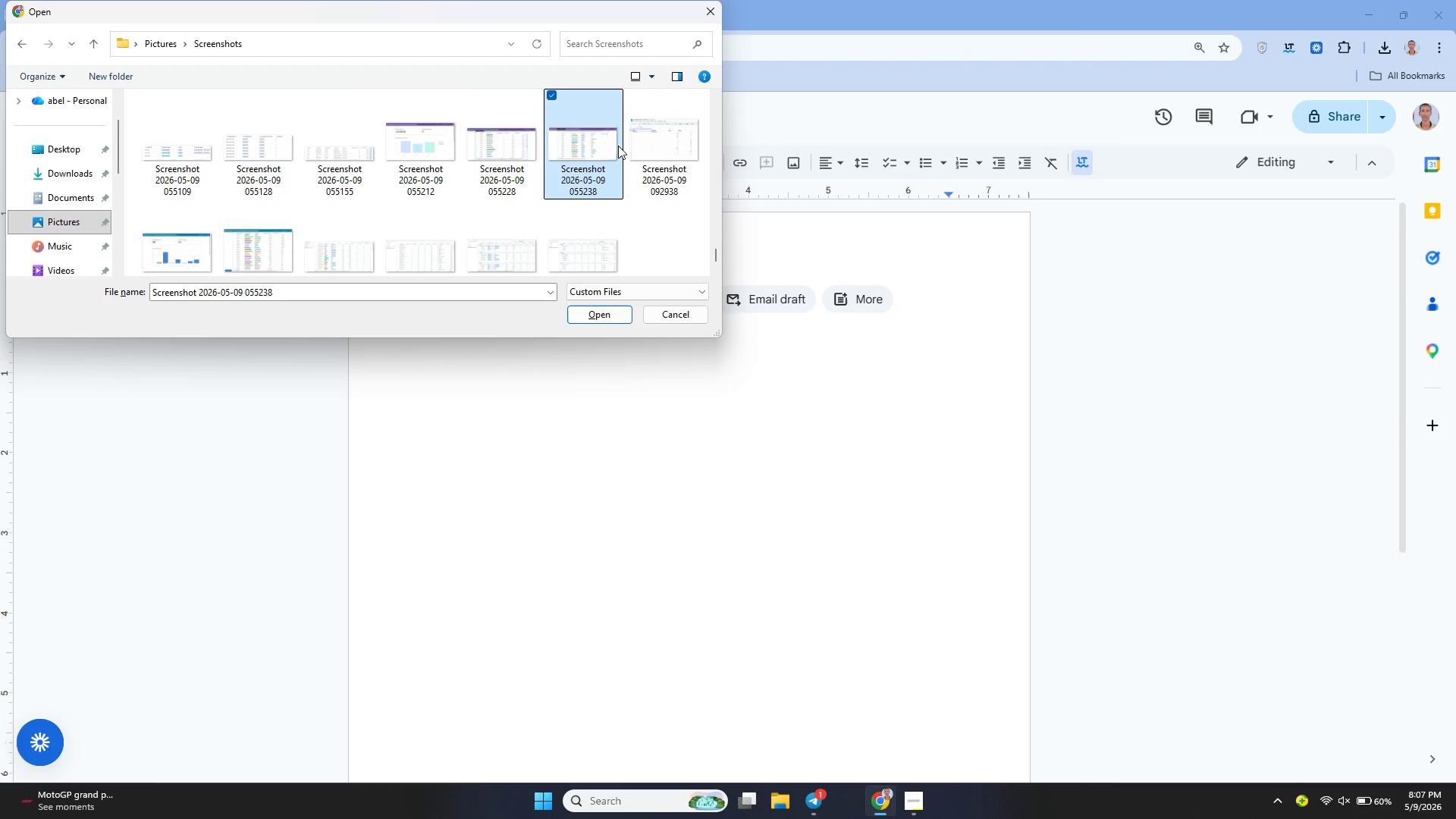 
scroll: coordinate [618, 146], scroll_direction: down, amount: 2.0
 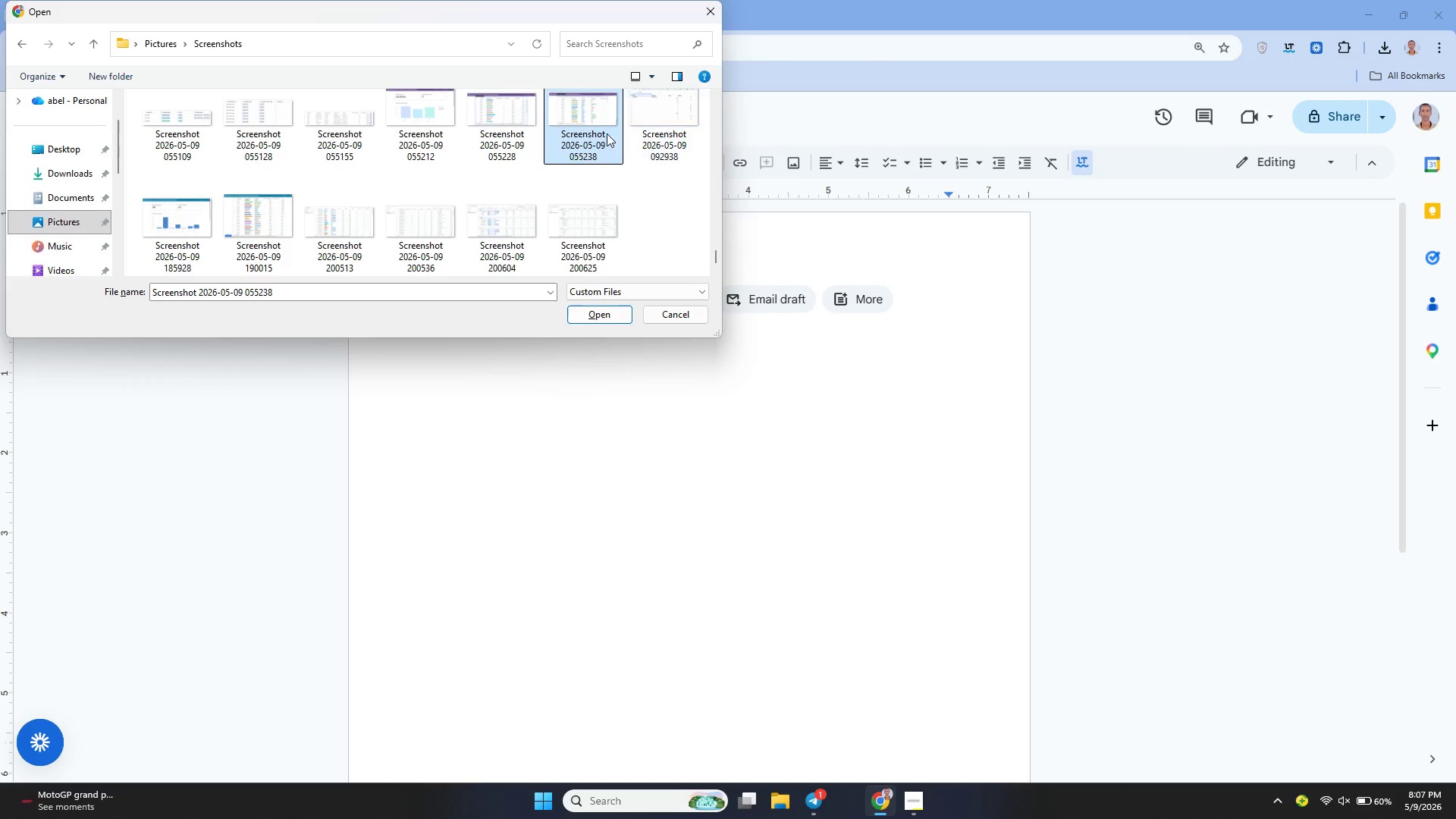 
left_click([602, 133])
 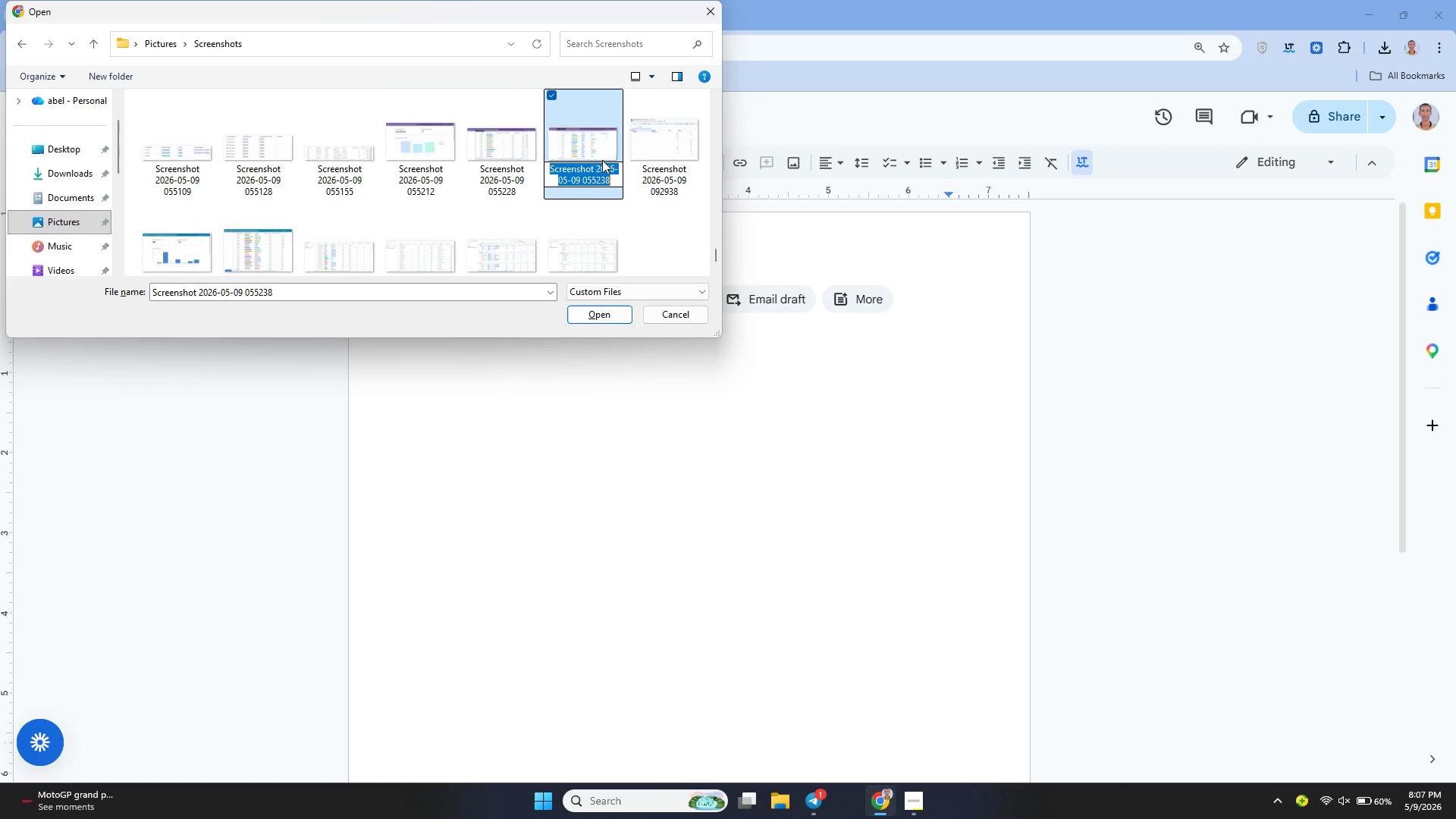 
scroll: coordinate [602, 160], scroll_direction: down, amount: 4.0
 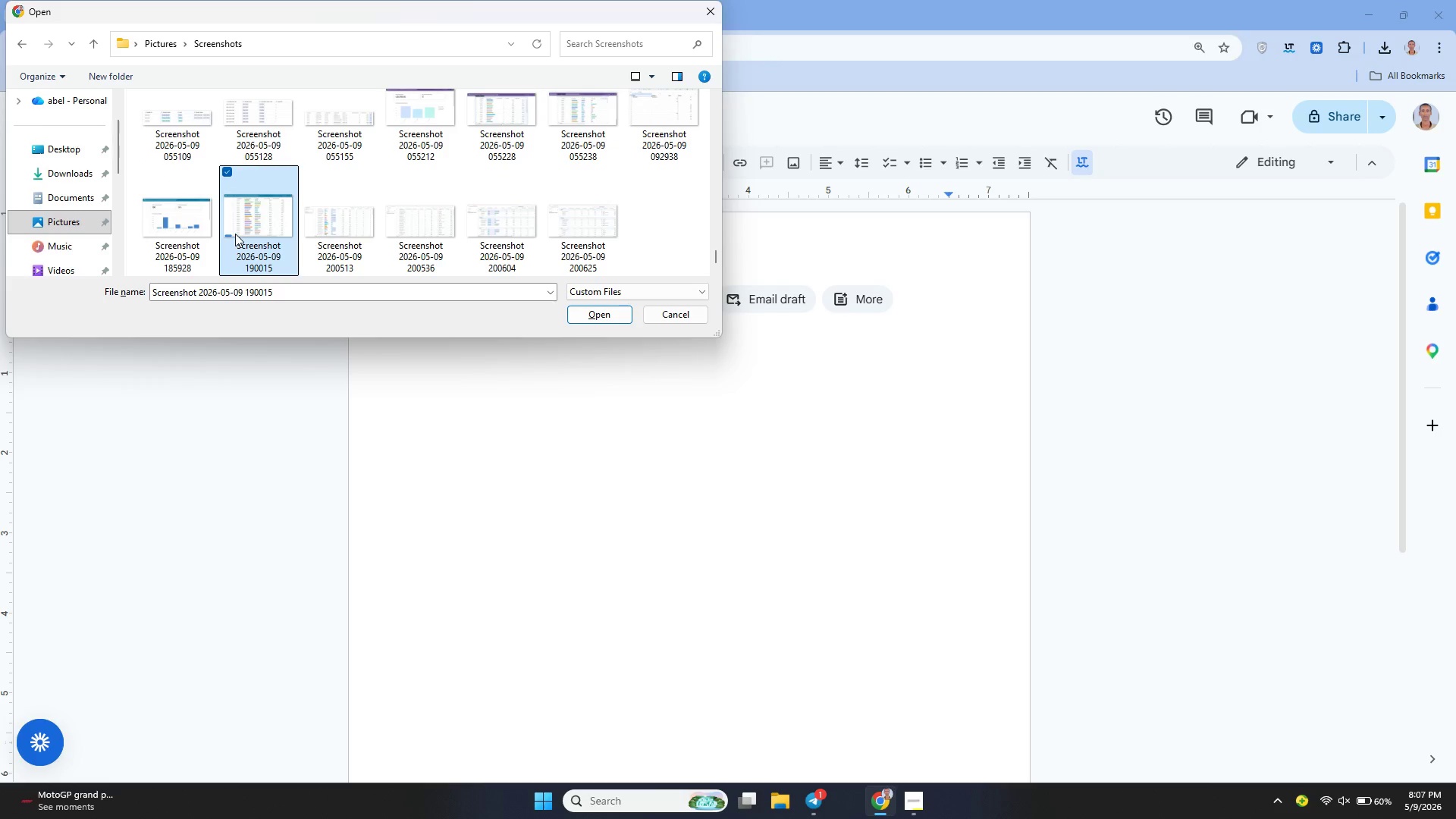 
double_click([235, 234])
 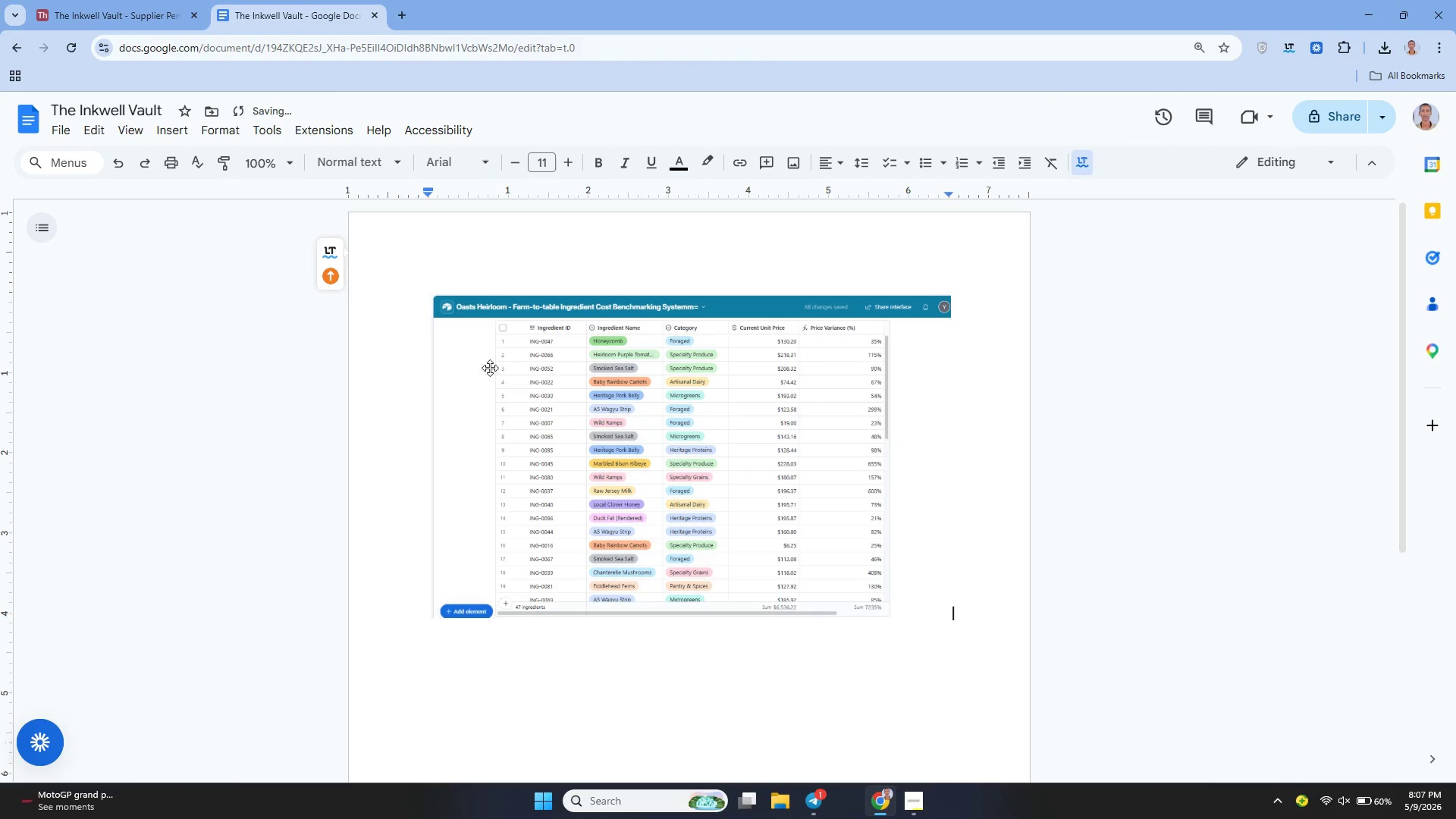 
key(Control+Z)
 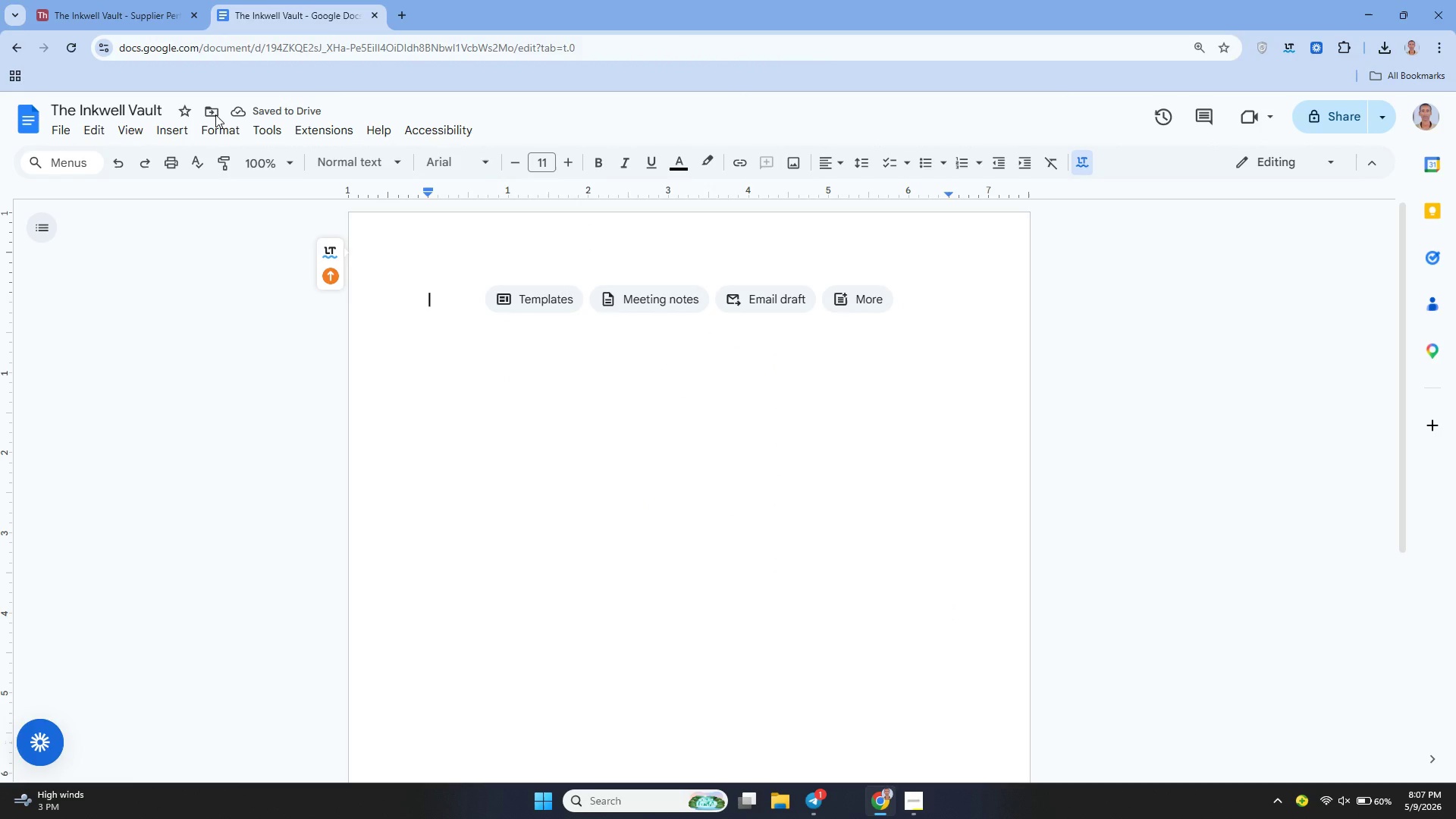 
key(Control+ControlLeft)
 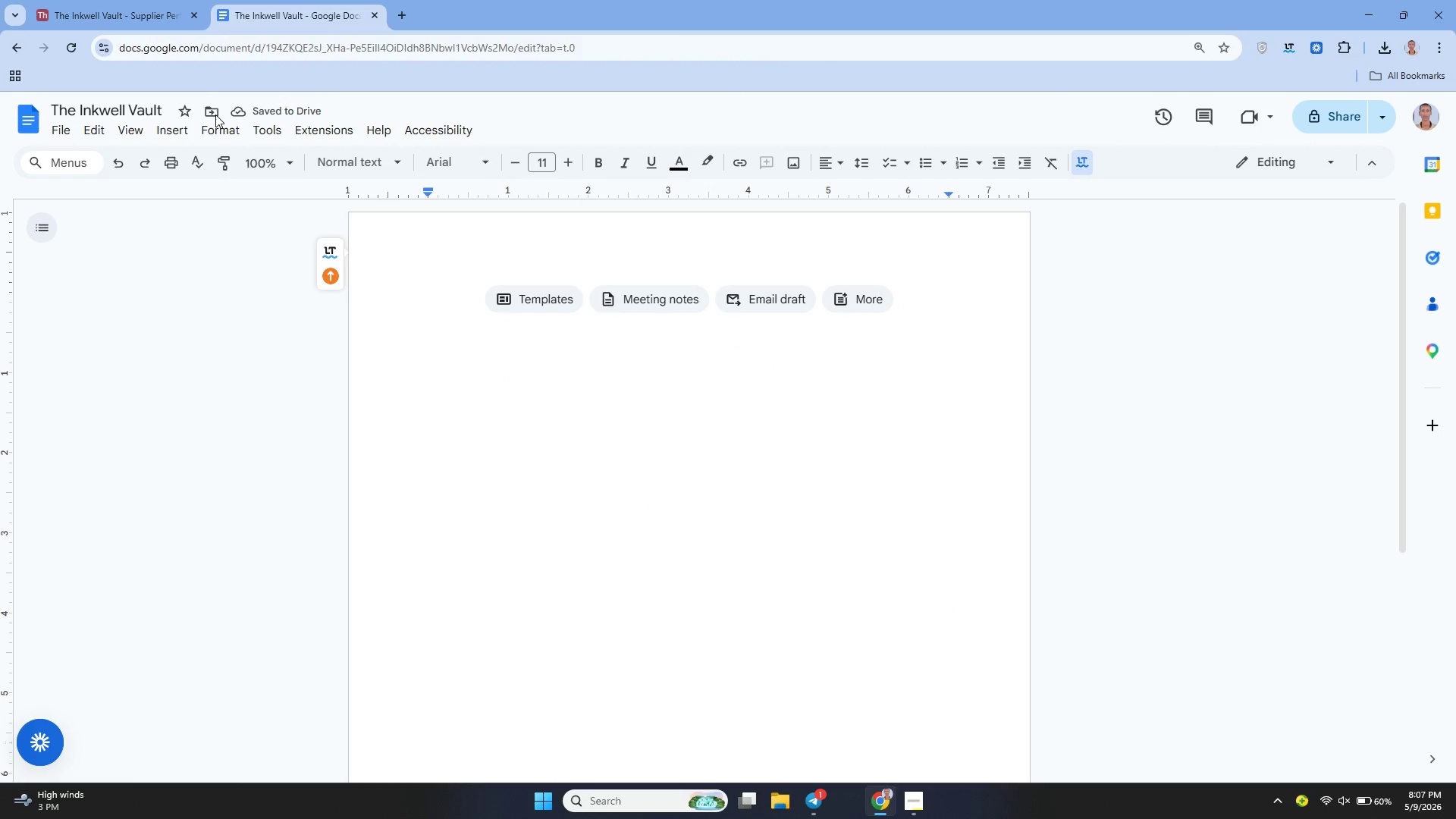 
key(Control+Tab)
 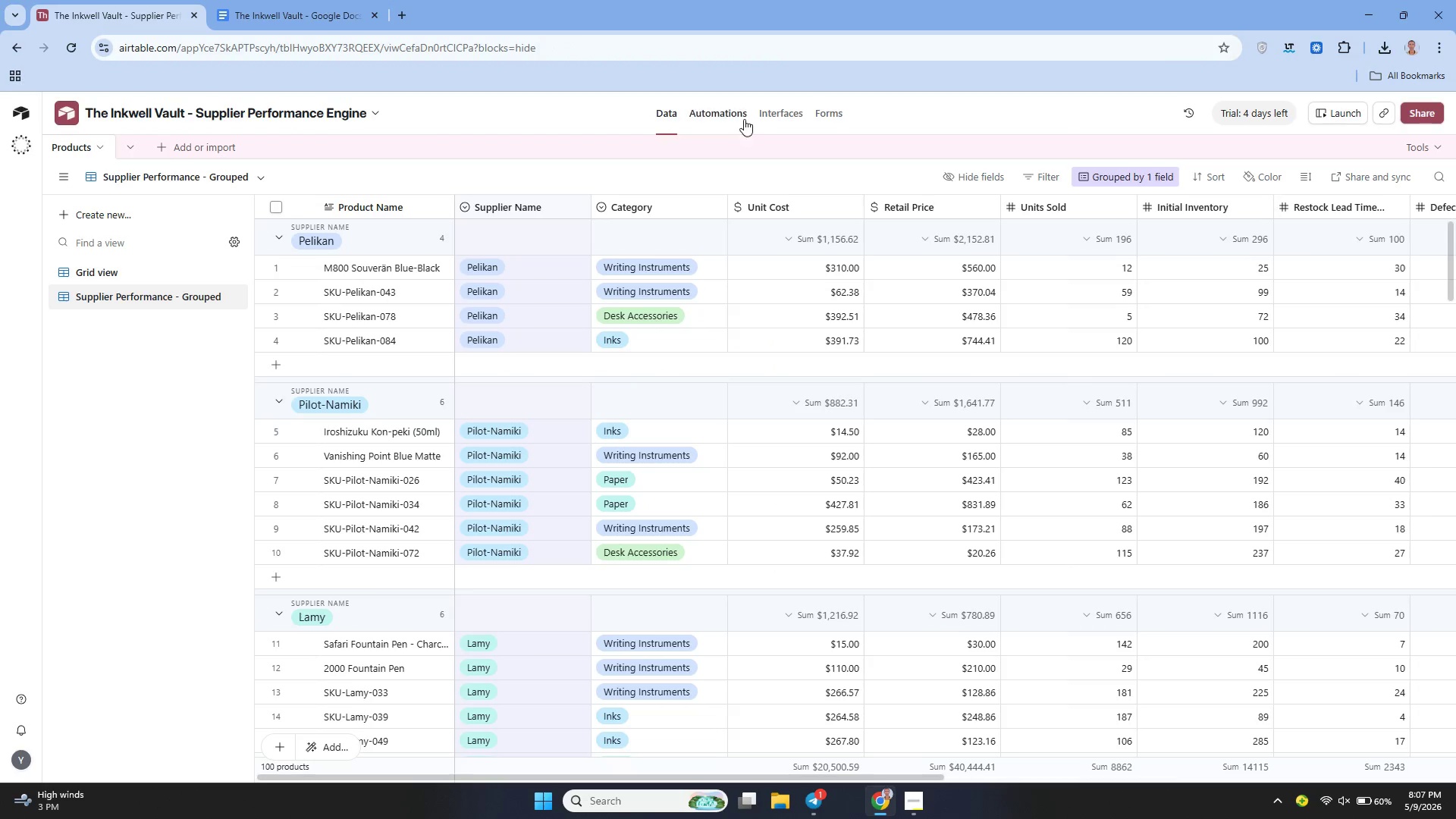 
left_click([772, 113])
 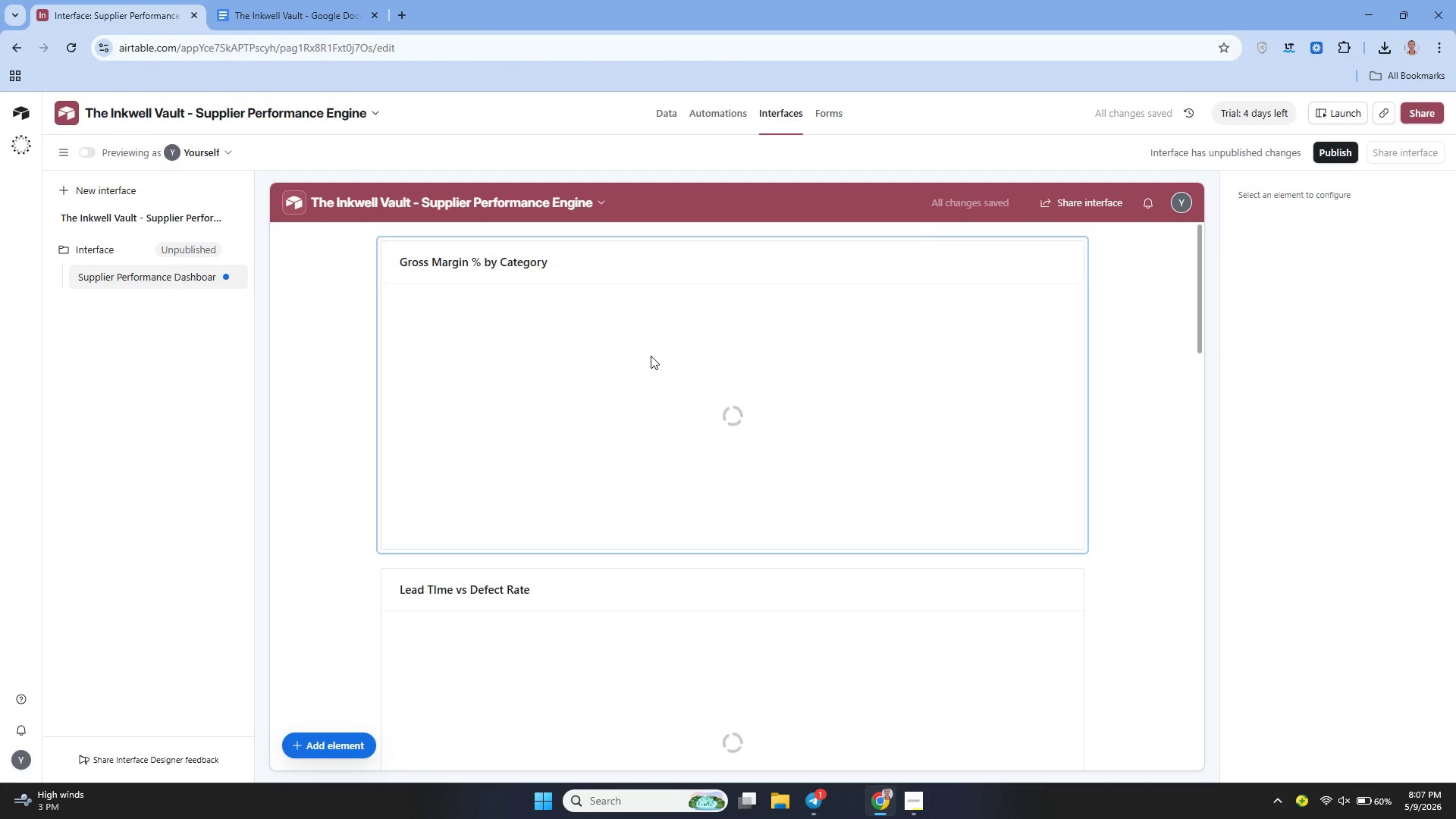 
wait(7.41)
 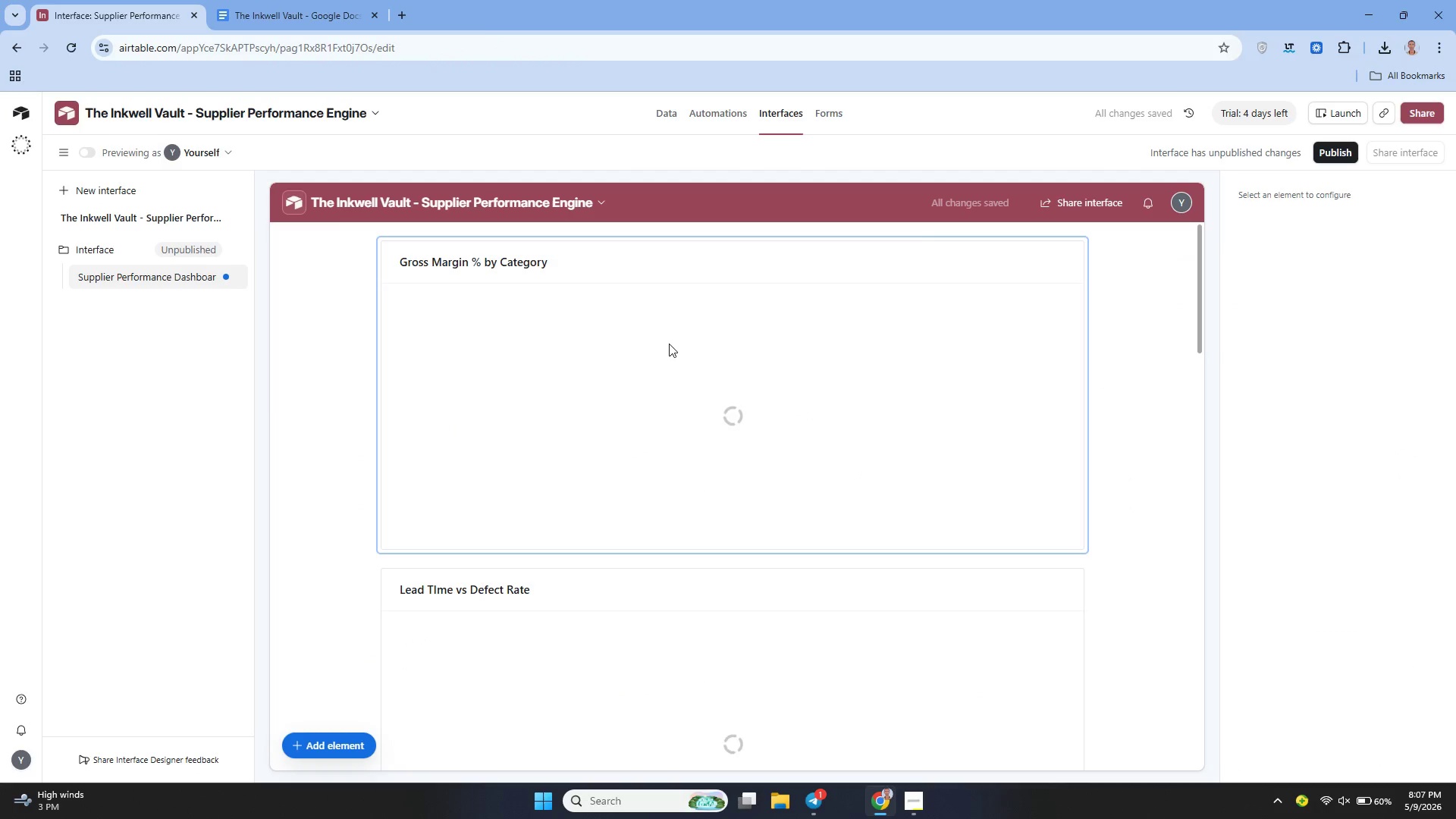 
key(Alt+Tab)